 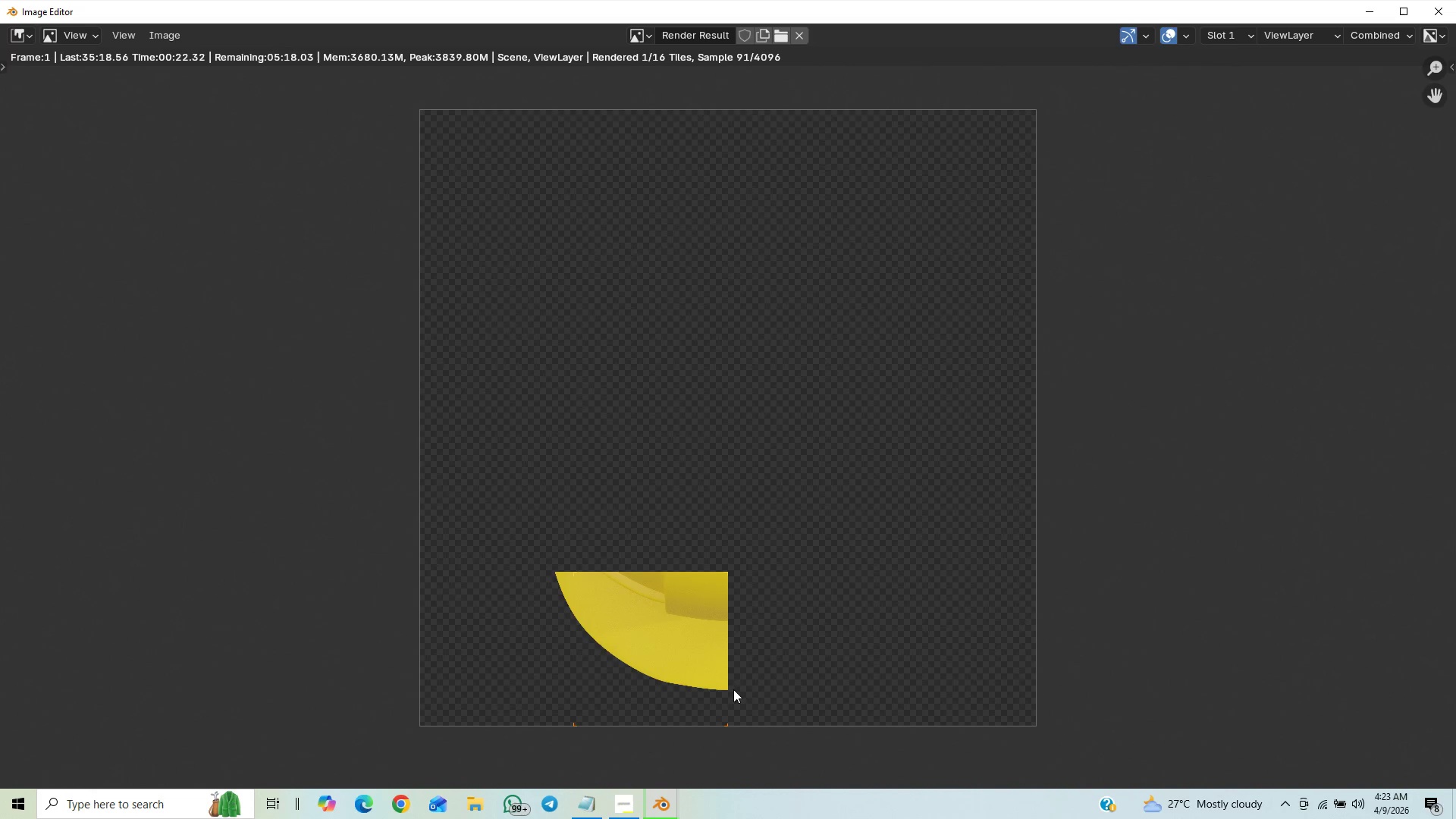 
scroll: coordinate [735, 639], scroll_direction: up, amount: 2.0
 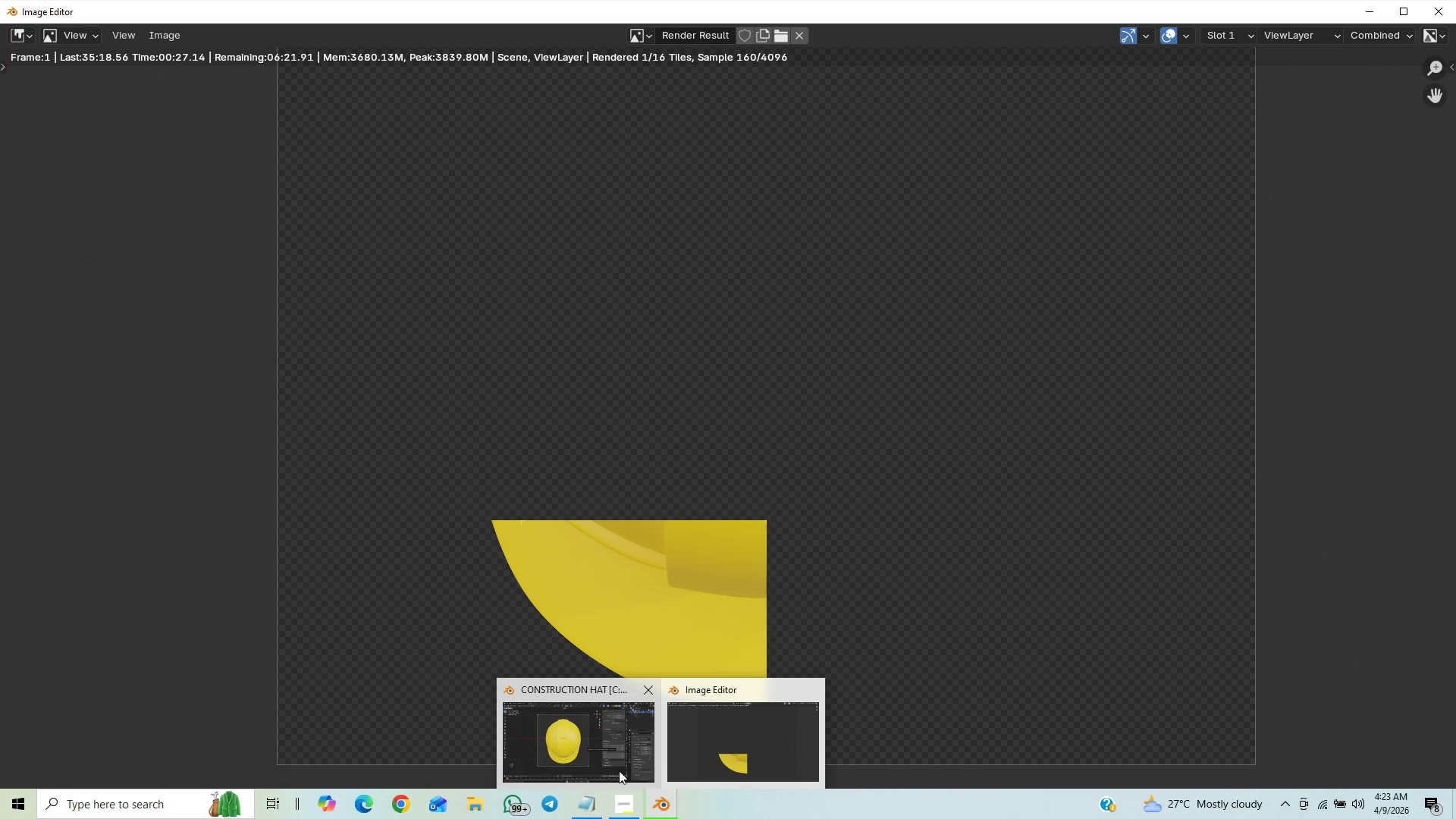 
left_click([598, 758])
 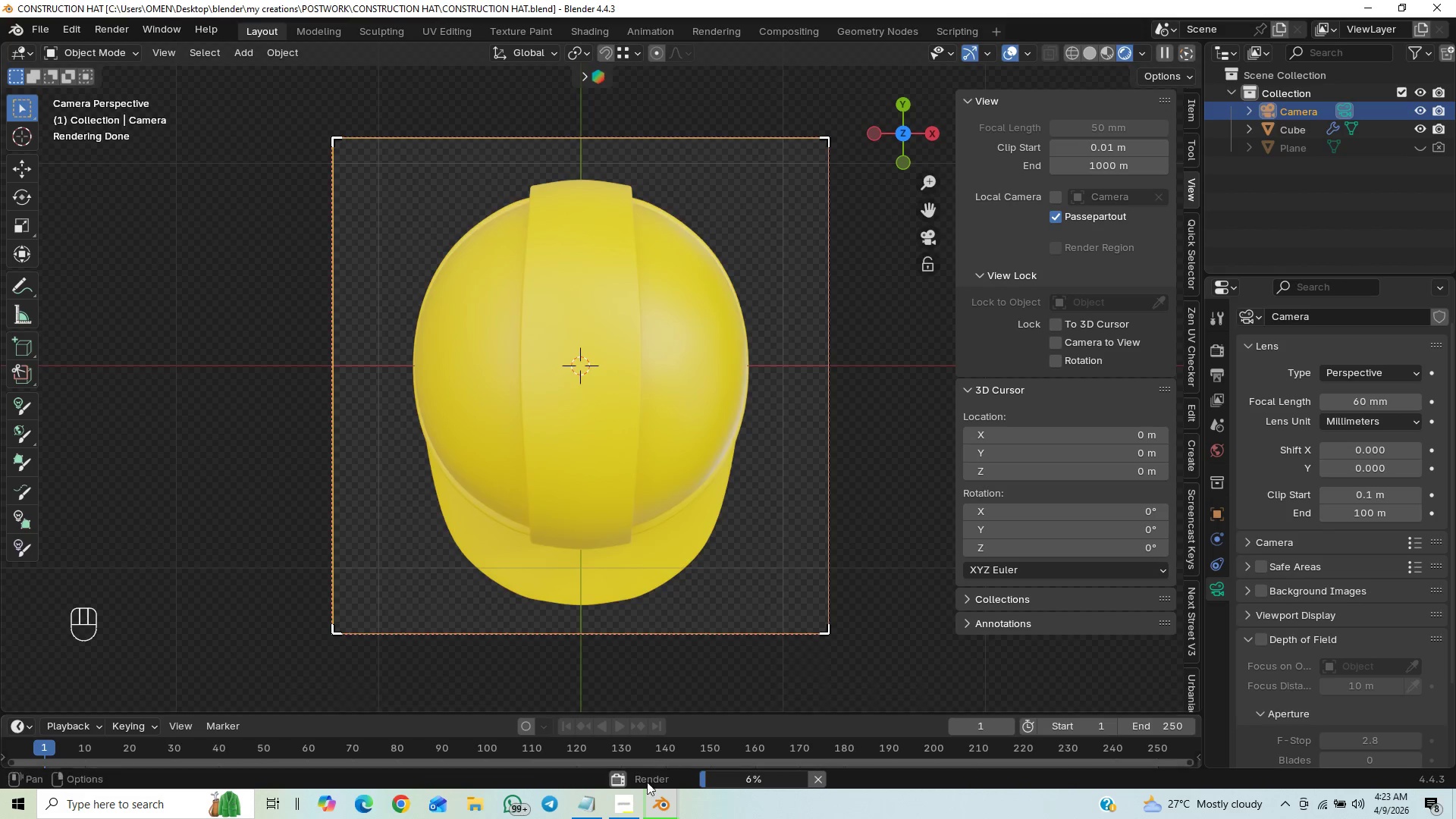 
wait(5.08)
 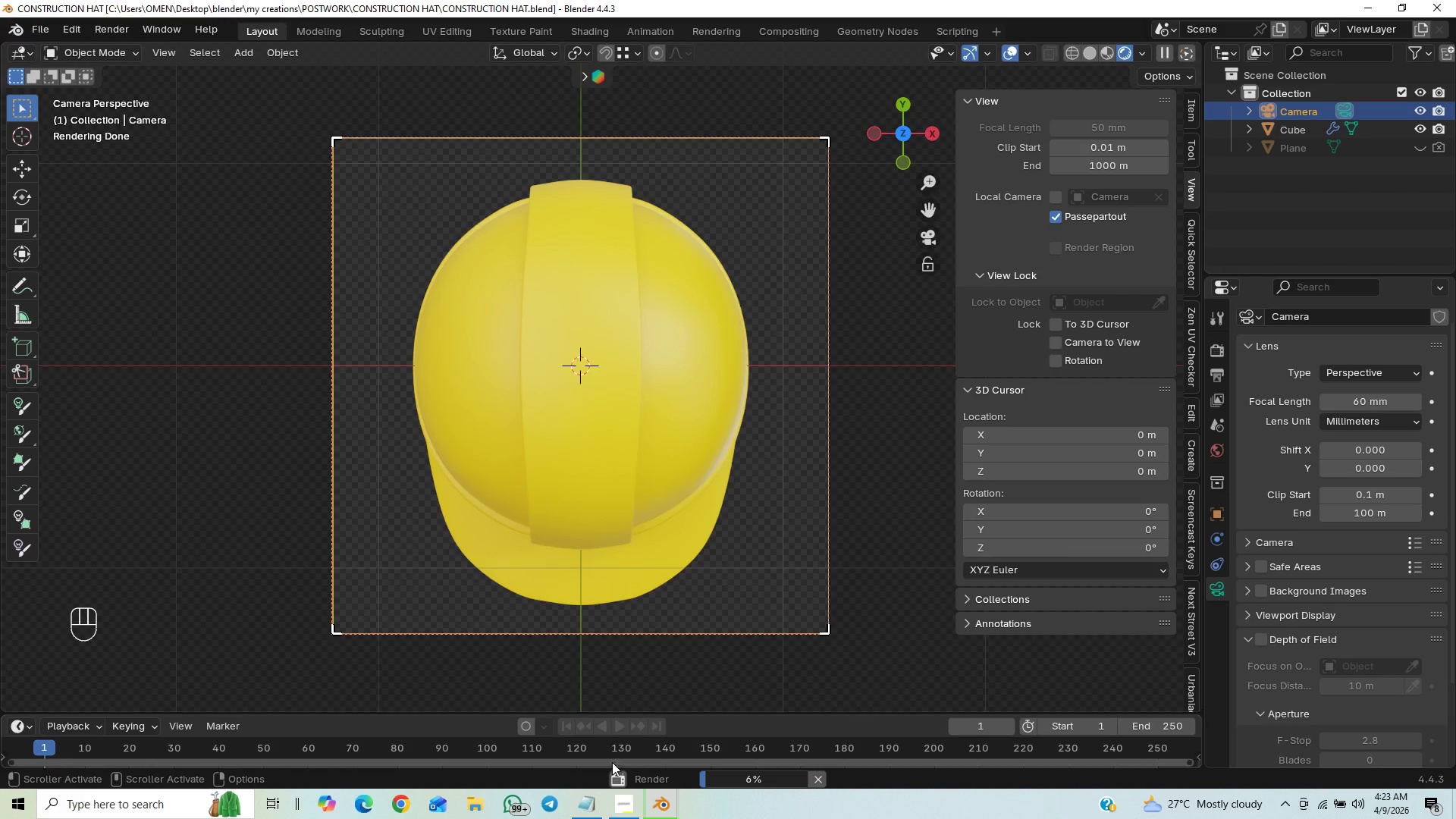 
left_click([698, 751])
 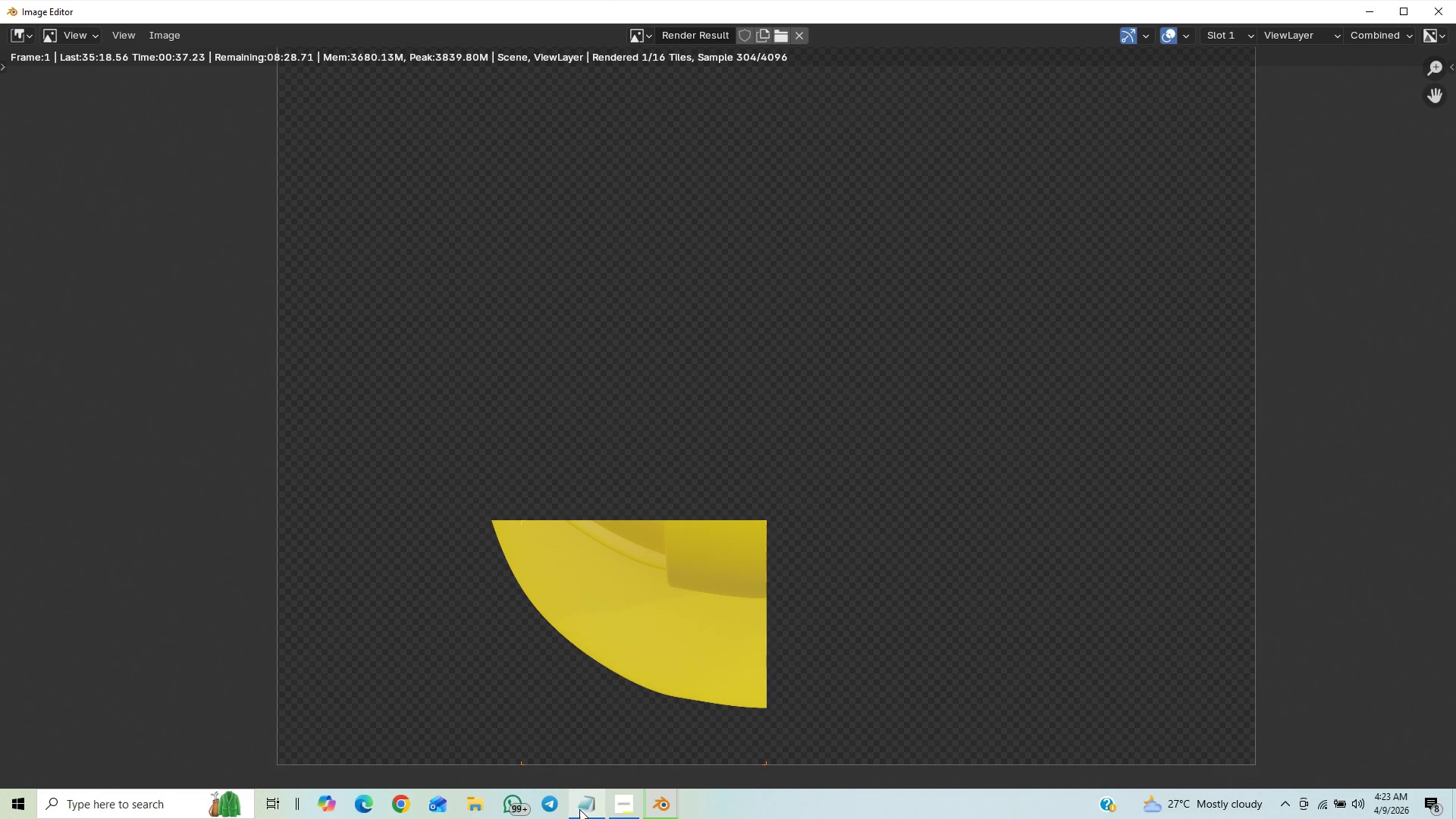 
left_click([617, 810])